 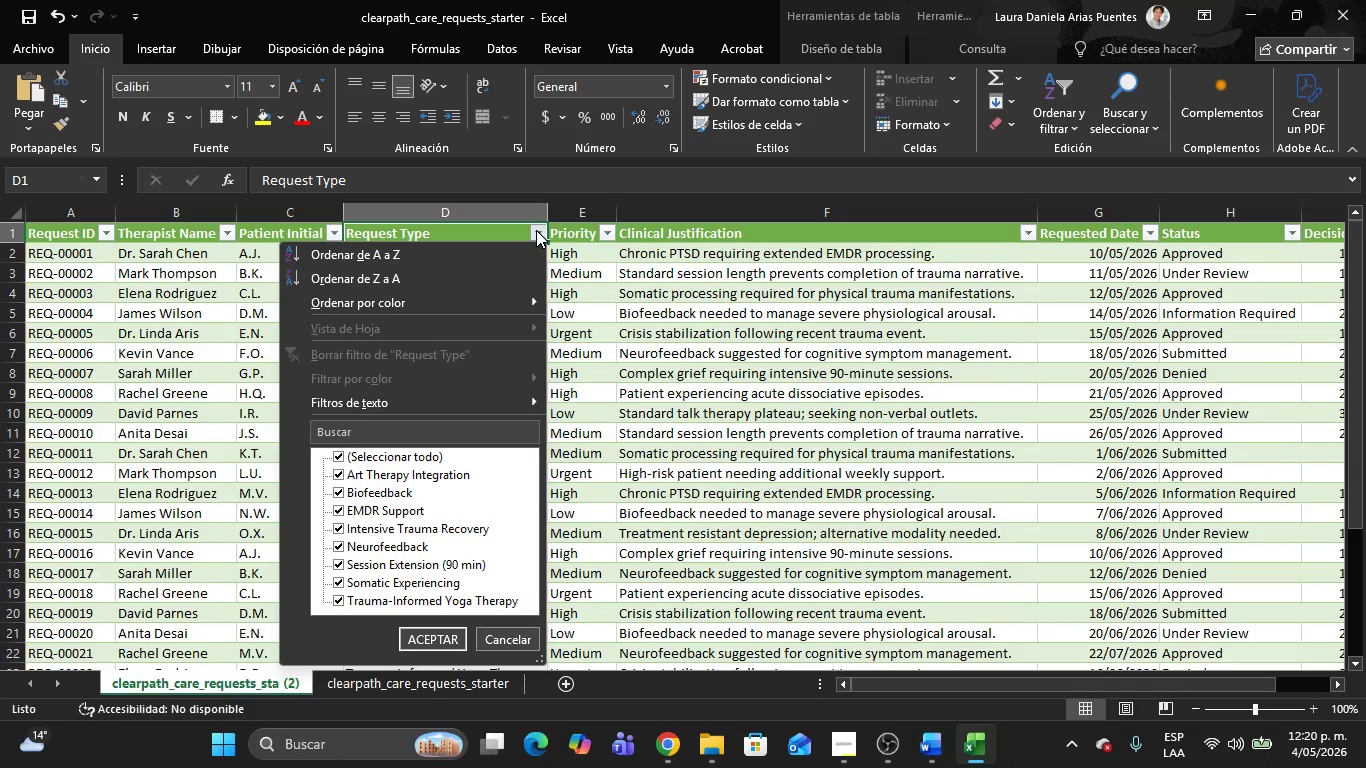 
scroll: coordinate [405, 510], scroll_direction: down, amount: 8.0
 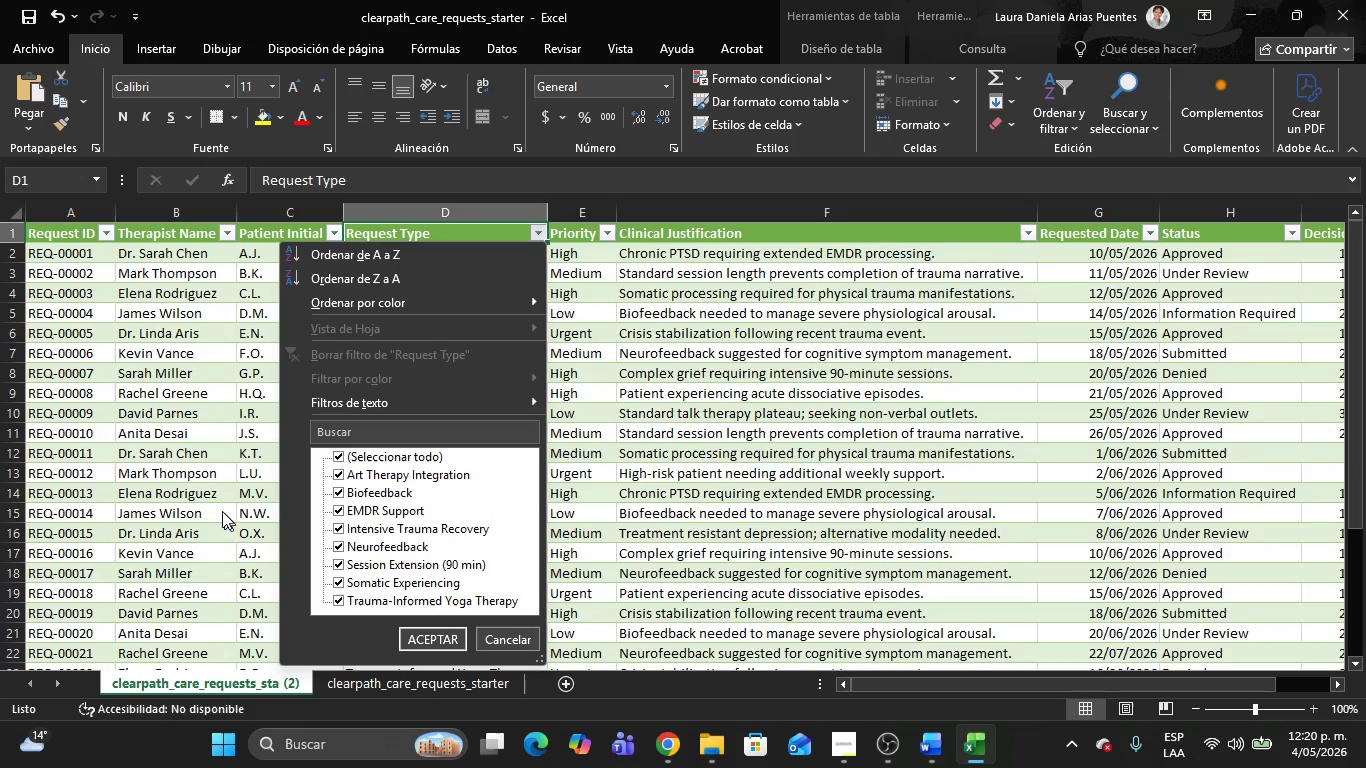 
left_click([216, 506])
 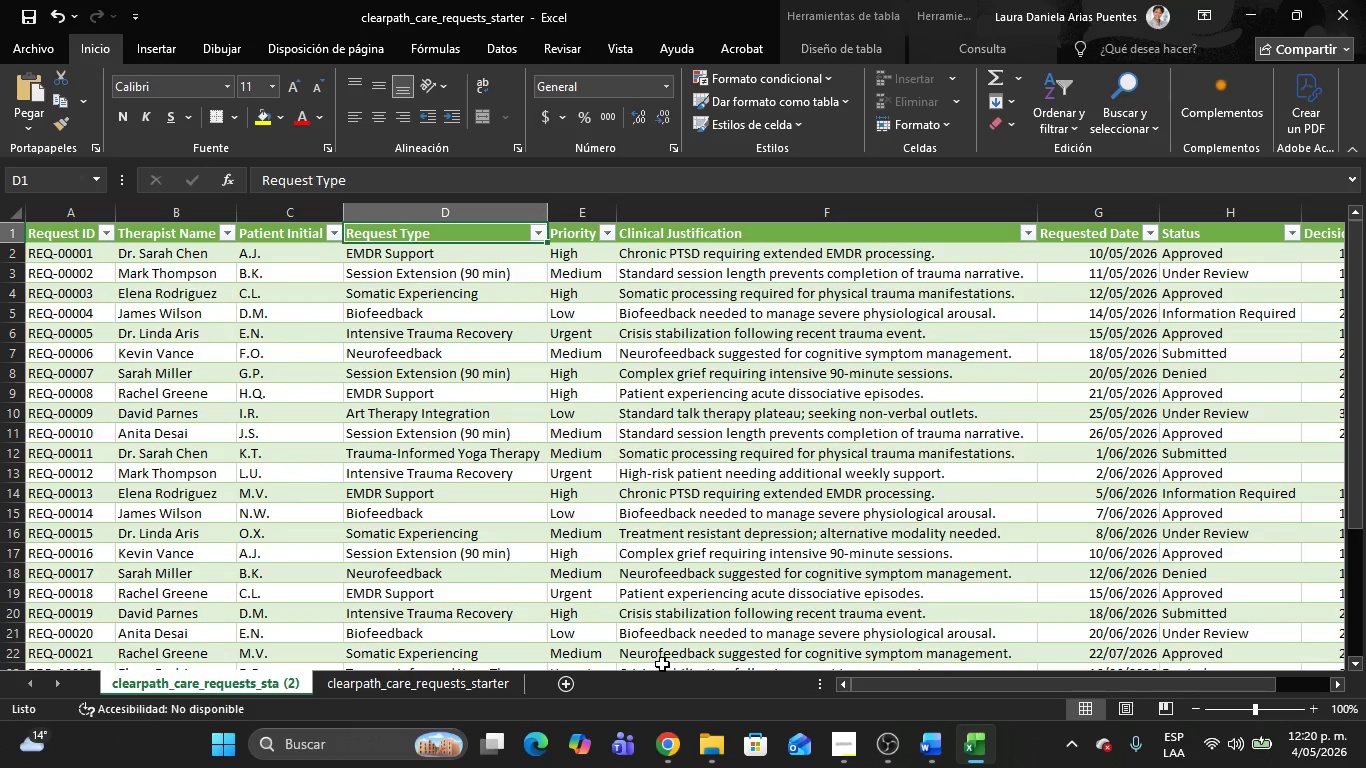 
key(Alt+AltLeft)
 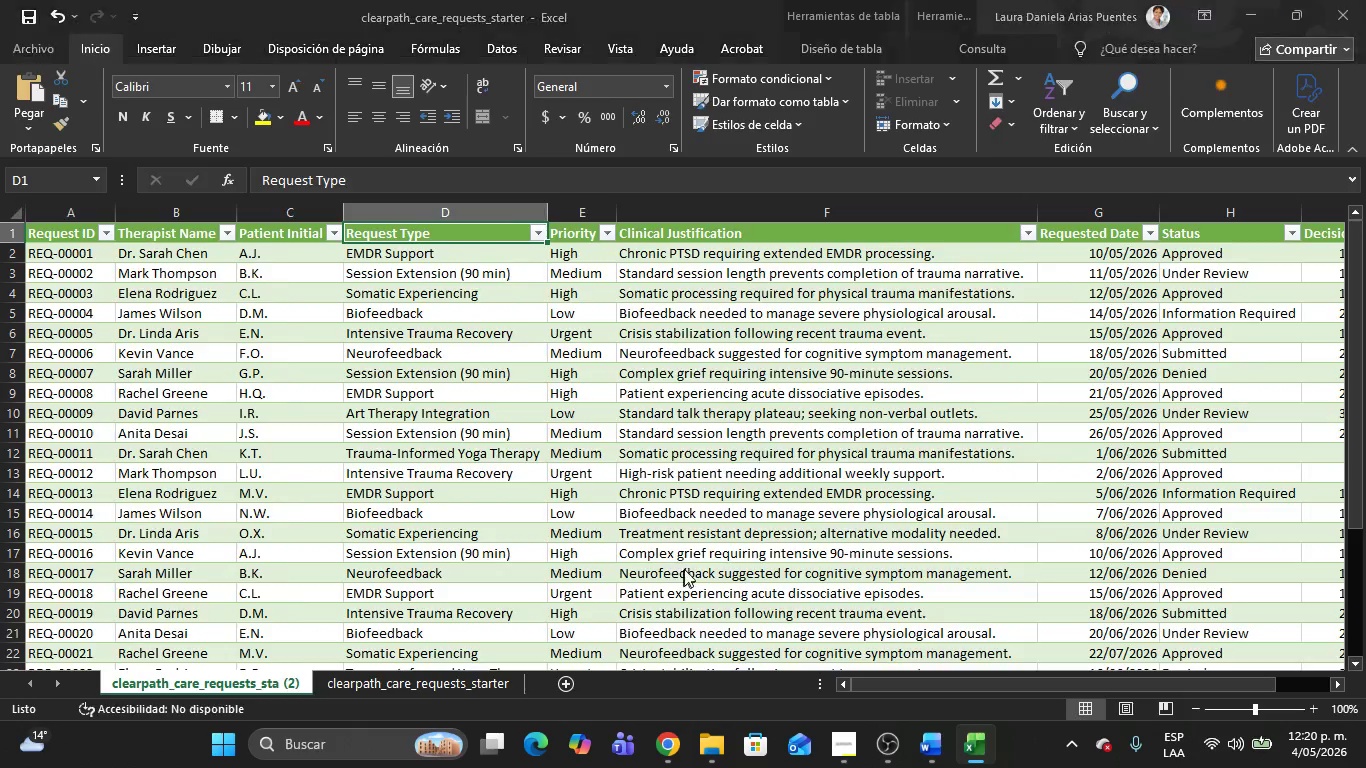 
key(Alt+Tab)